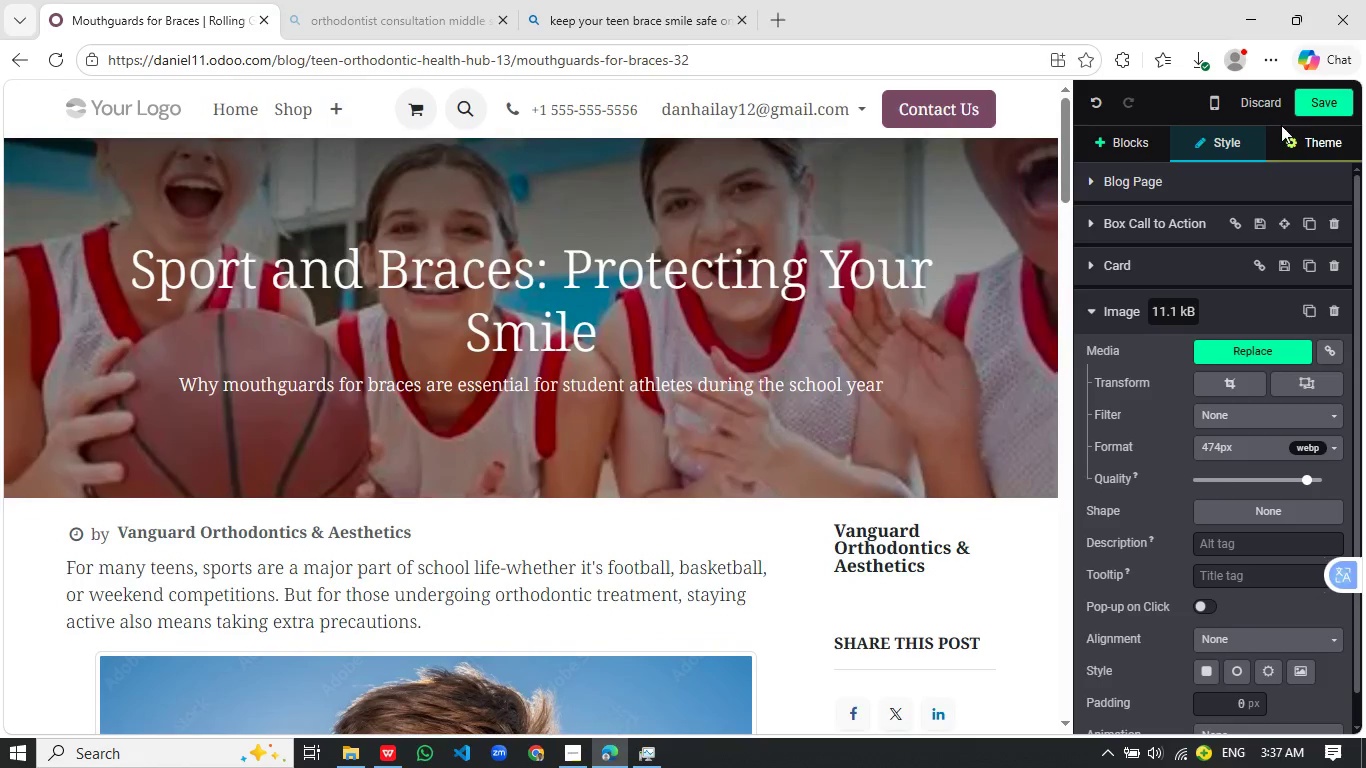 
left_click([1313, 105])
 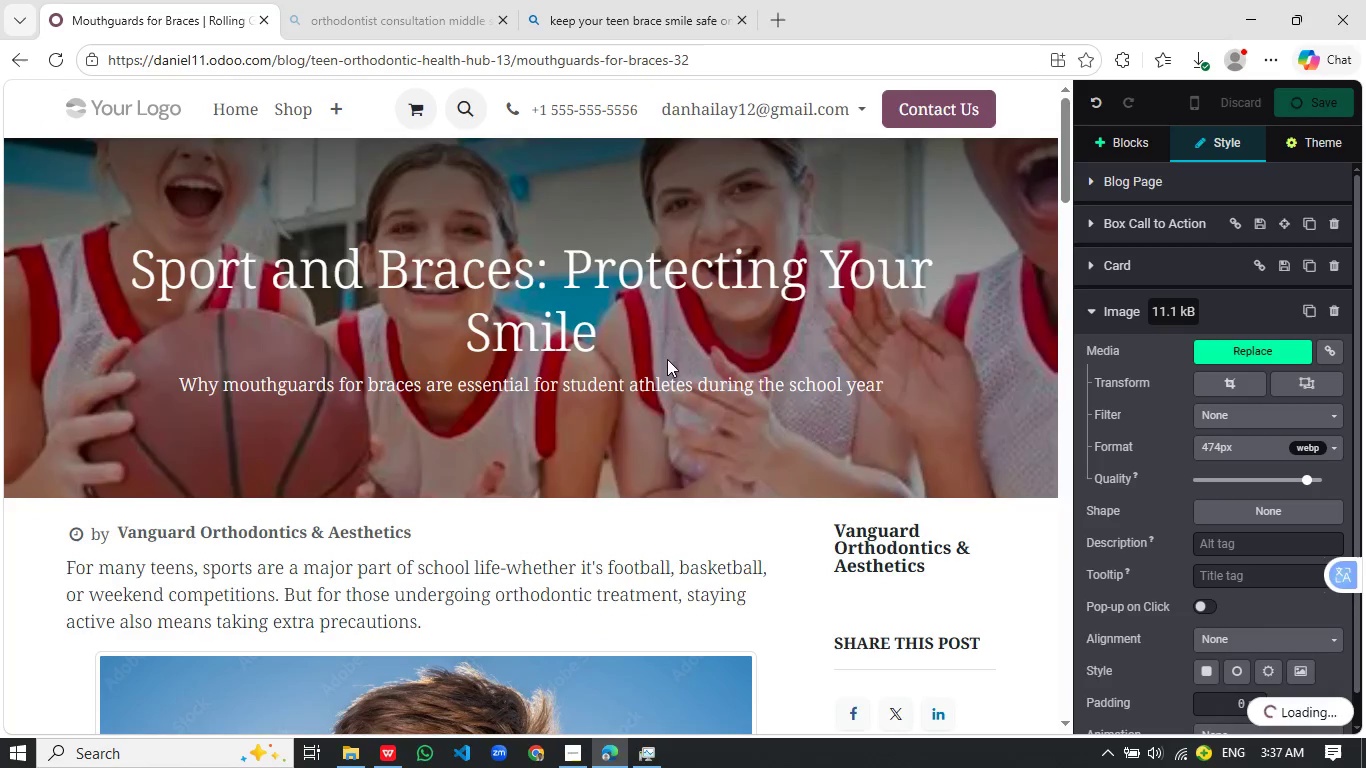 
scroll: coordinate [958, 368], scroll_direction: up, amount: 31.0
 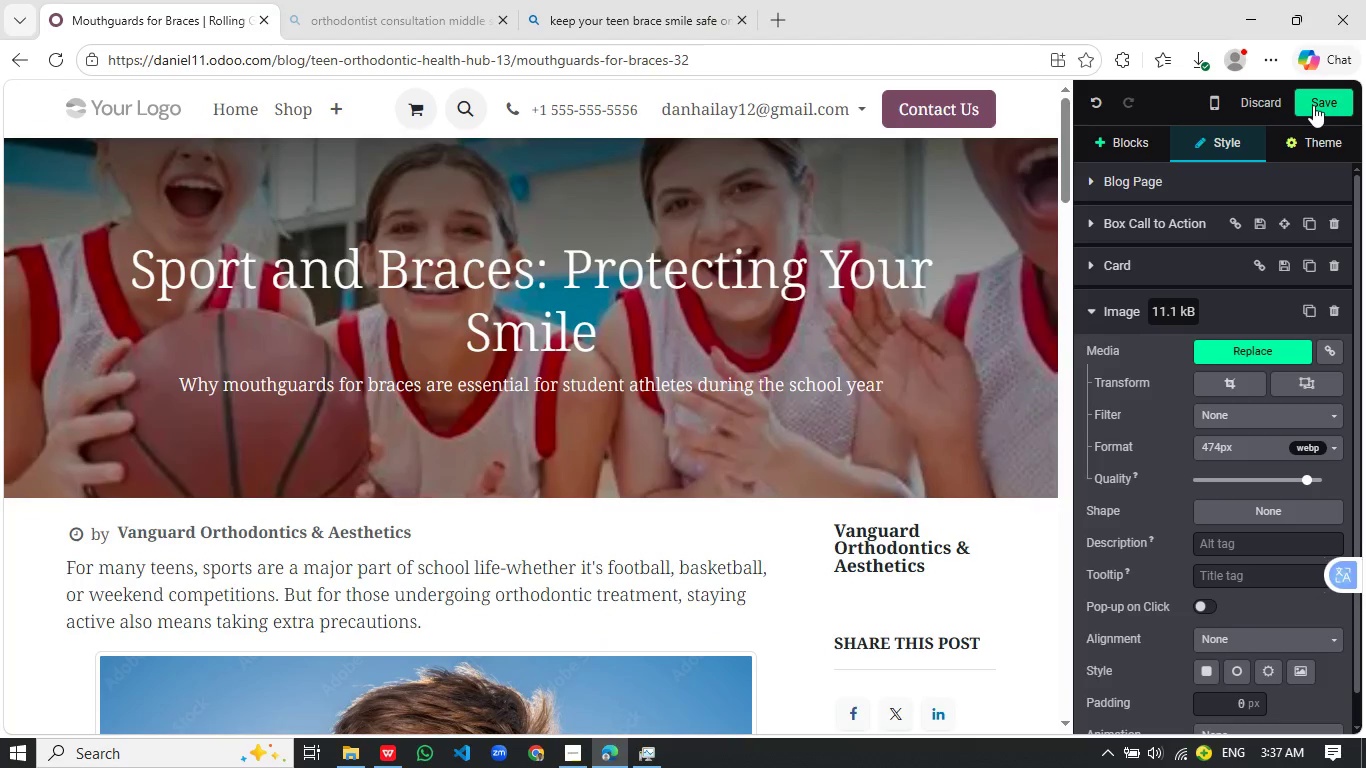 
scroll: coordinate [675, 356], scroll_direction: down, amount: 30.0
 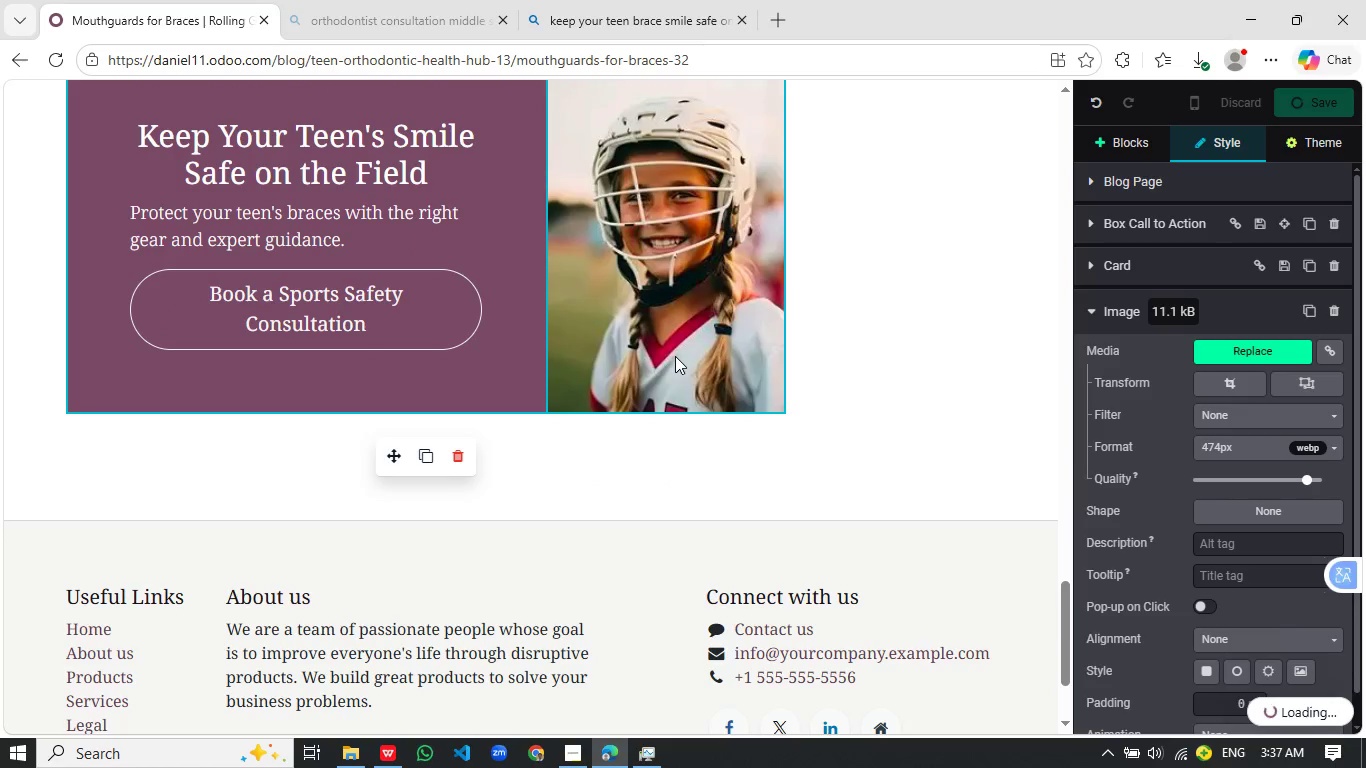 
scroll: coordinate [825, 397], scroll_direction: up, amount: 11.0
 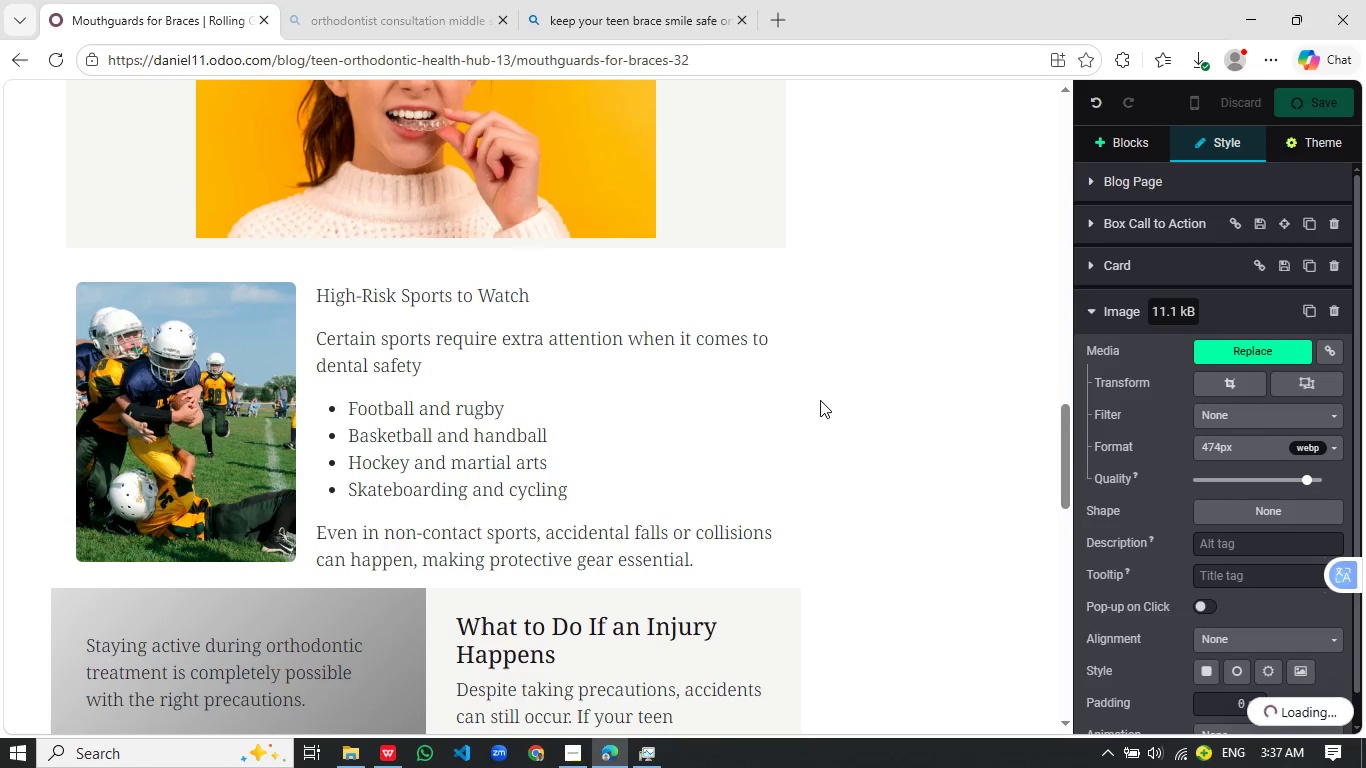 
wait(7.69)
 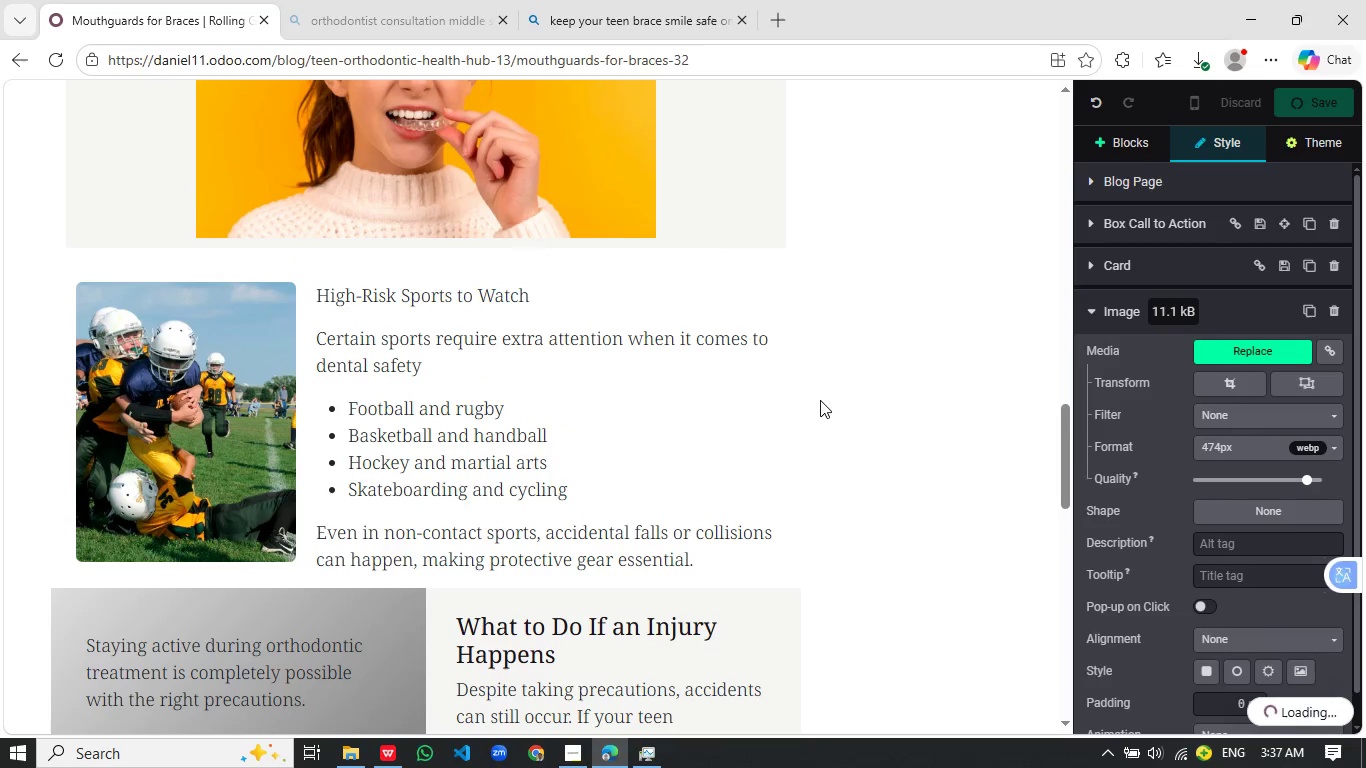 
left_click([656, 767])
 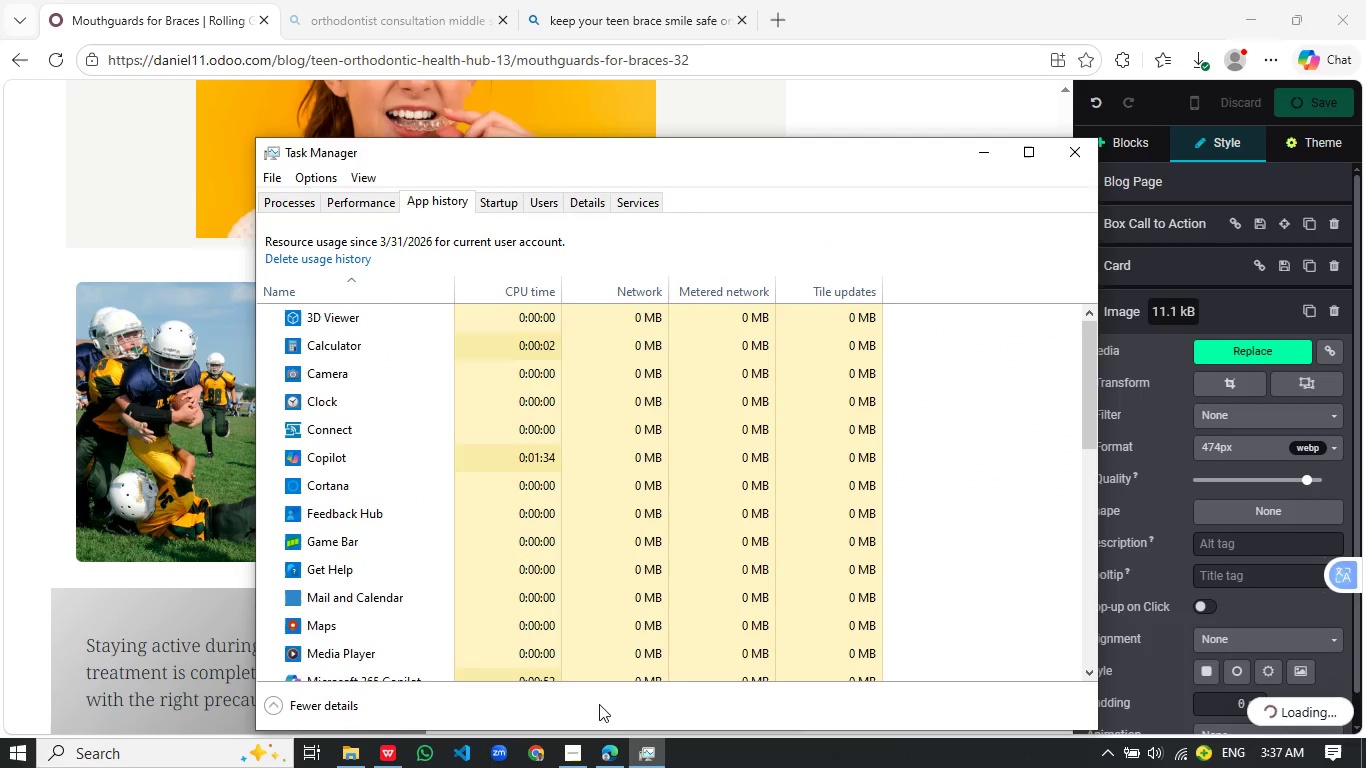 
wait(5.3)
 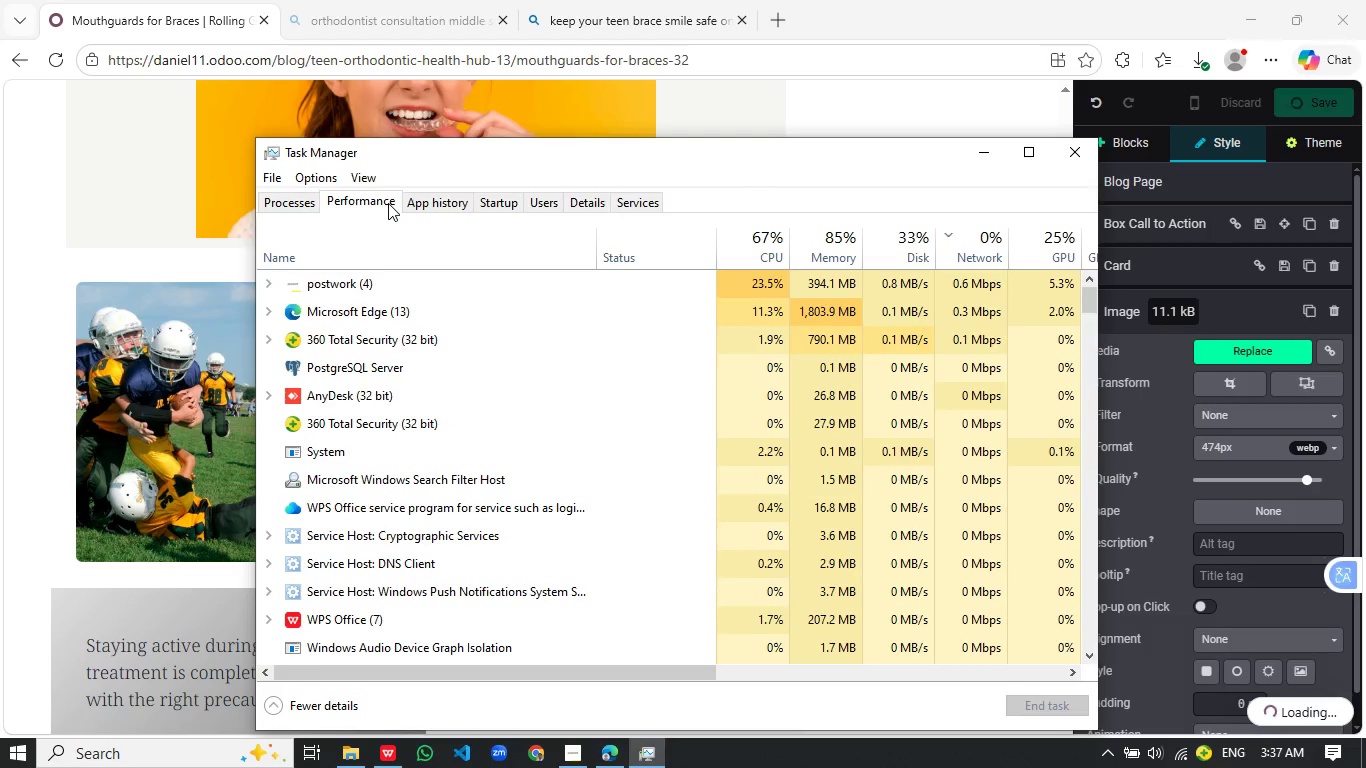 
left_click([570, 767])